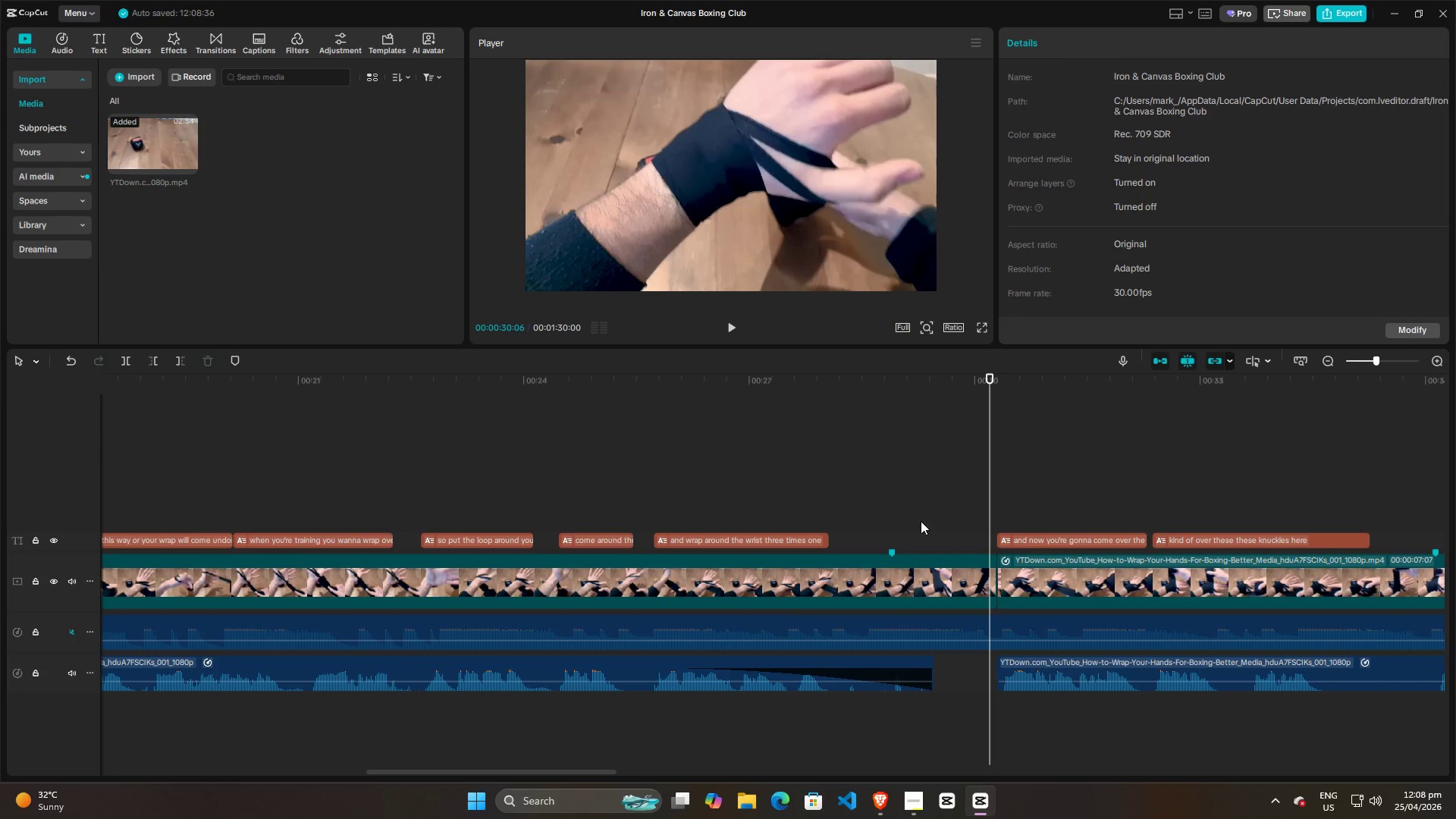 
hold_key(key=ControlLeft, duration=0.67)
scroll: coordinate [934, 495], scroll_direction: down, amount: 6.0
 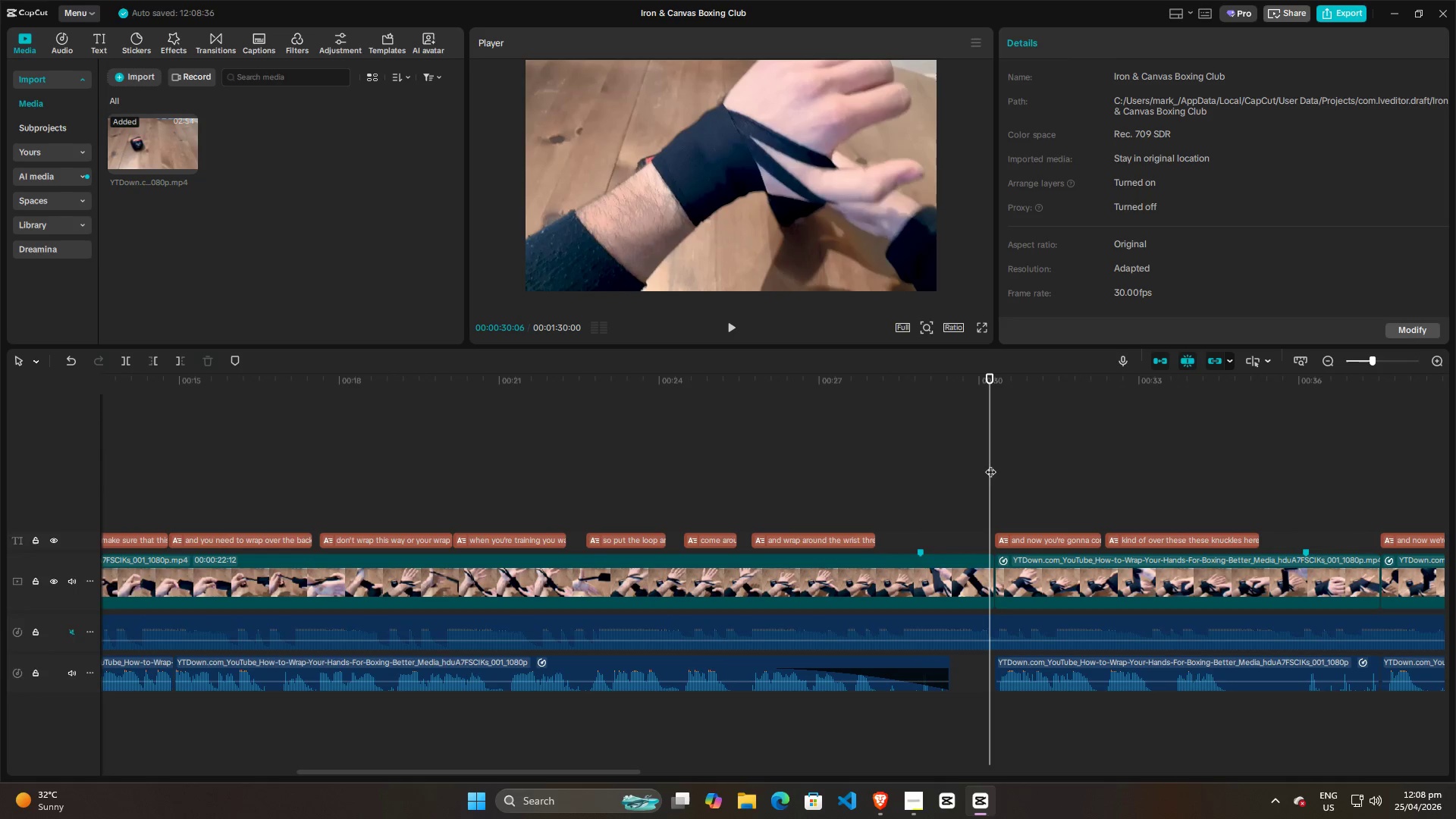 
left_click_drag(start_coordinate=[990, 464], to_coordinate=[620, 467])
 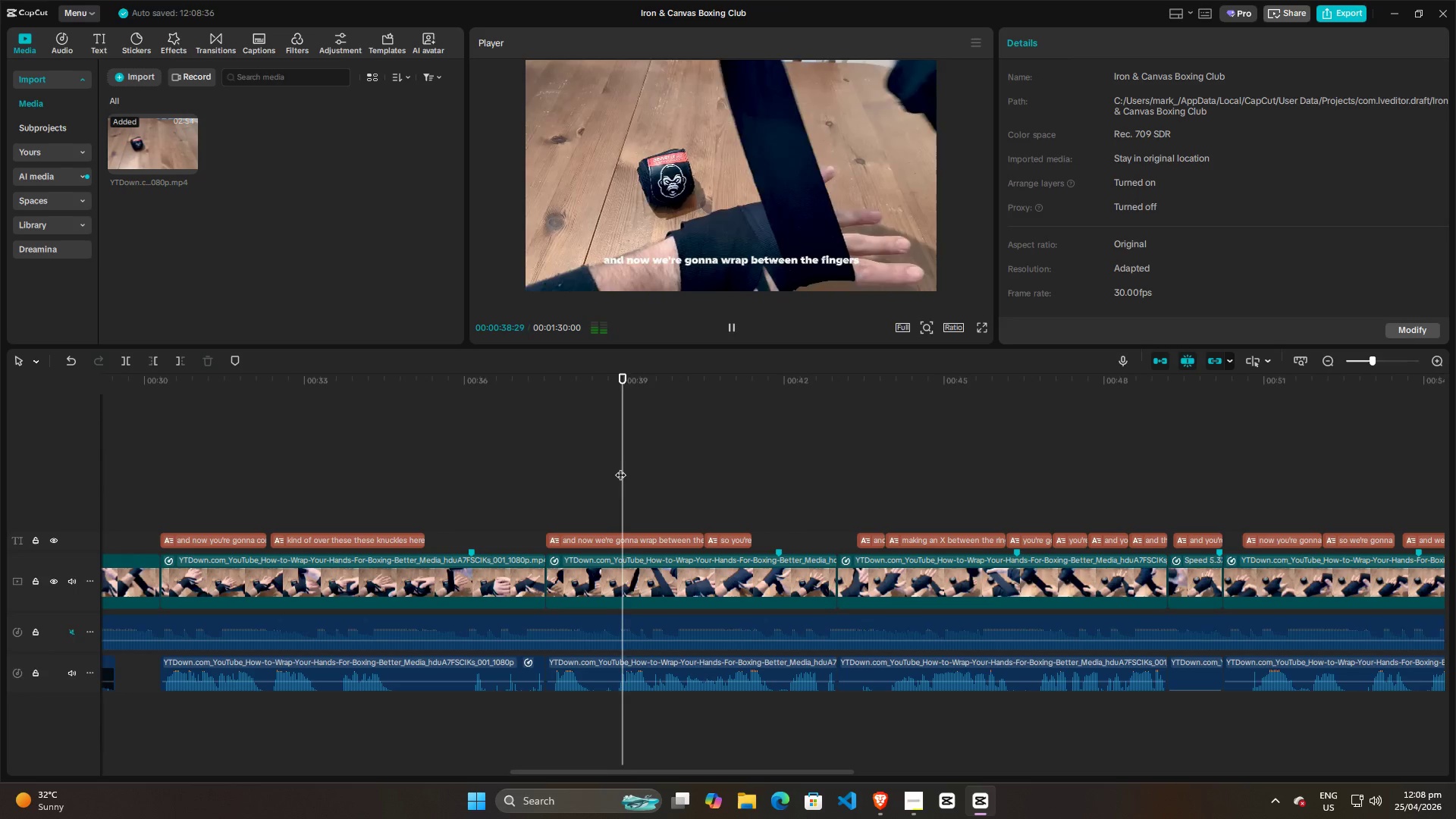 
key(Space)
 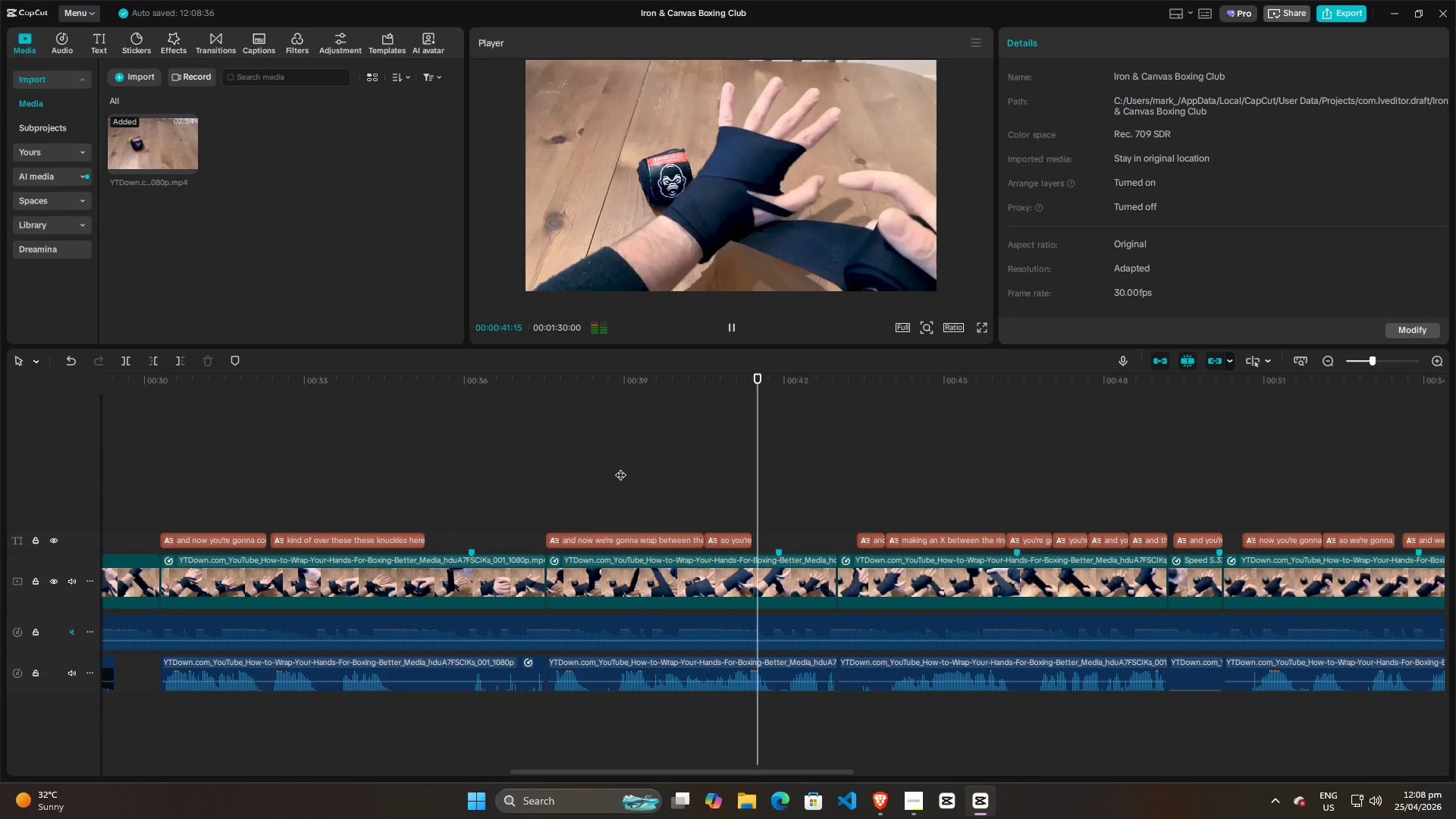 
key(Space)
 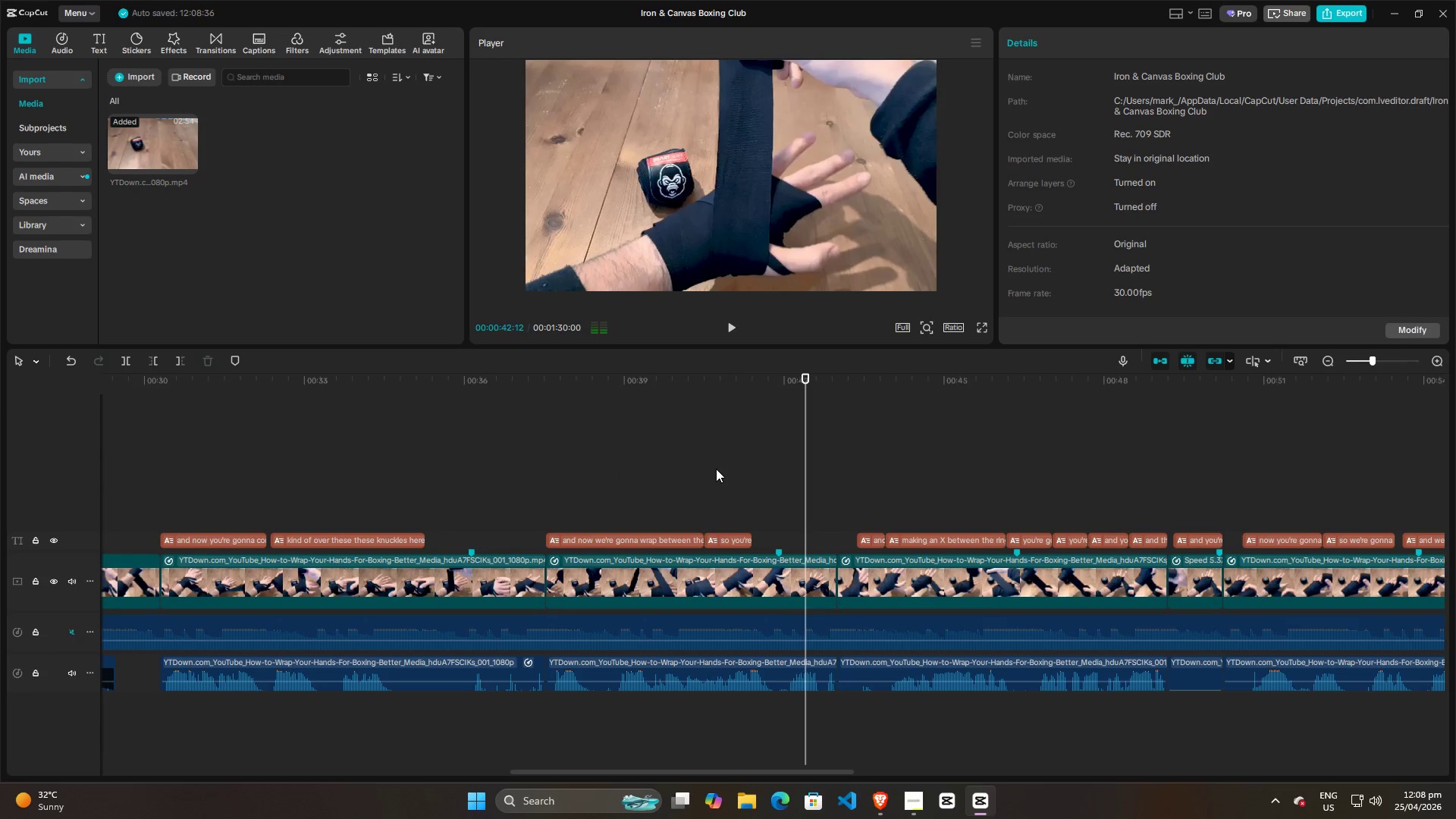 
left_click([716, 469])
 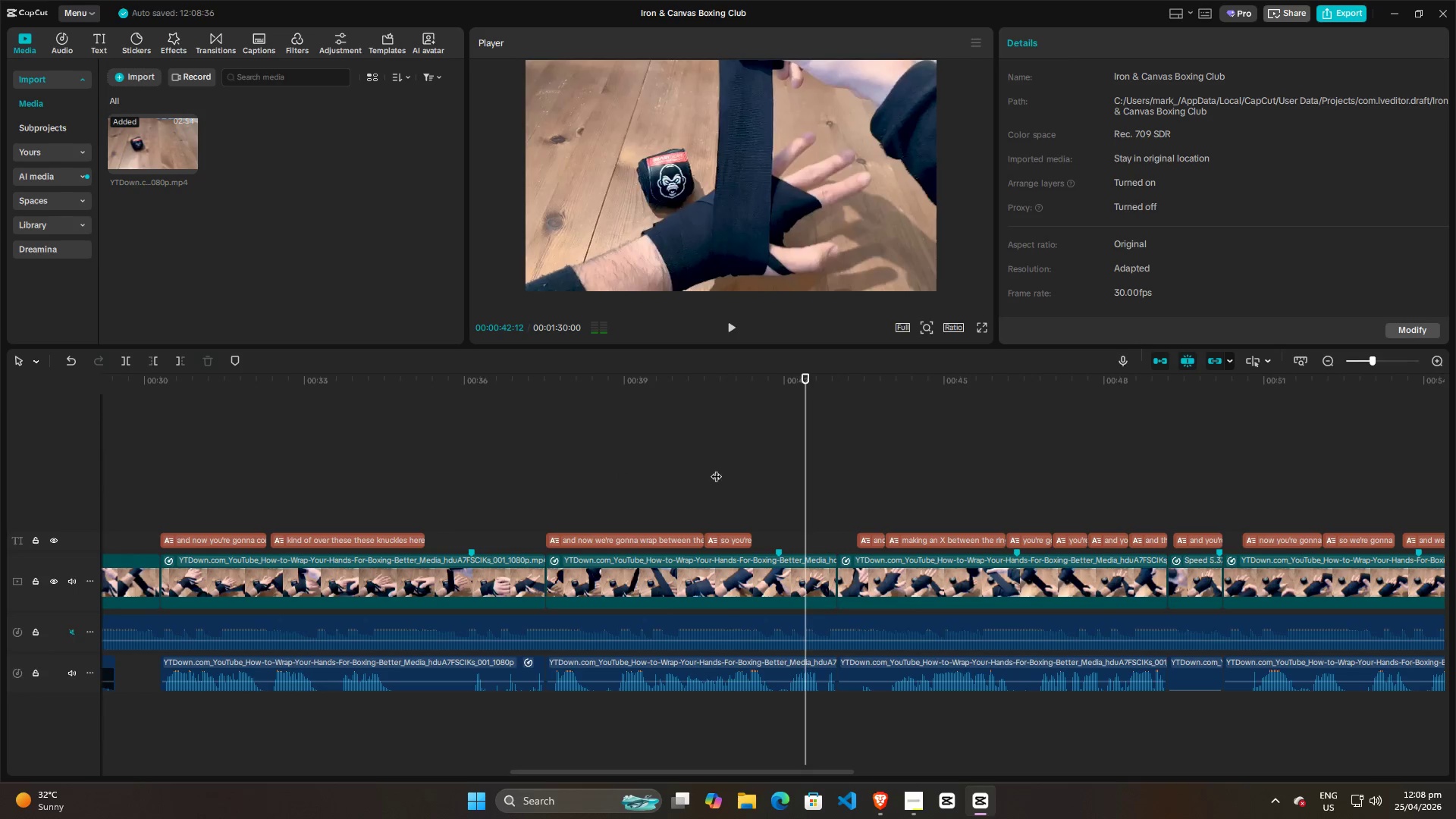 
key(Space)
 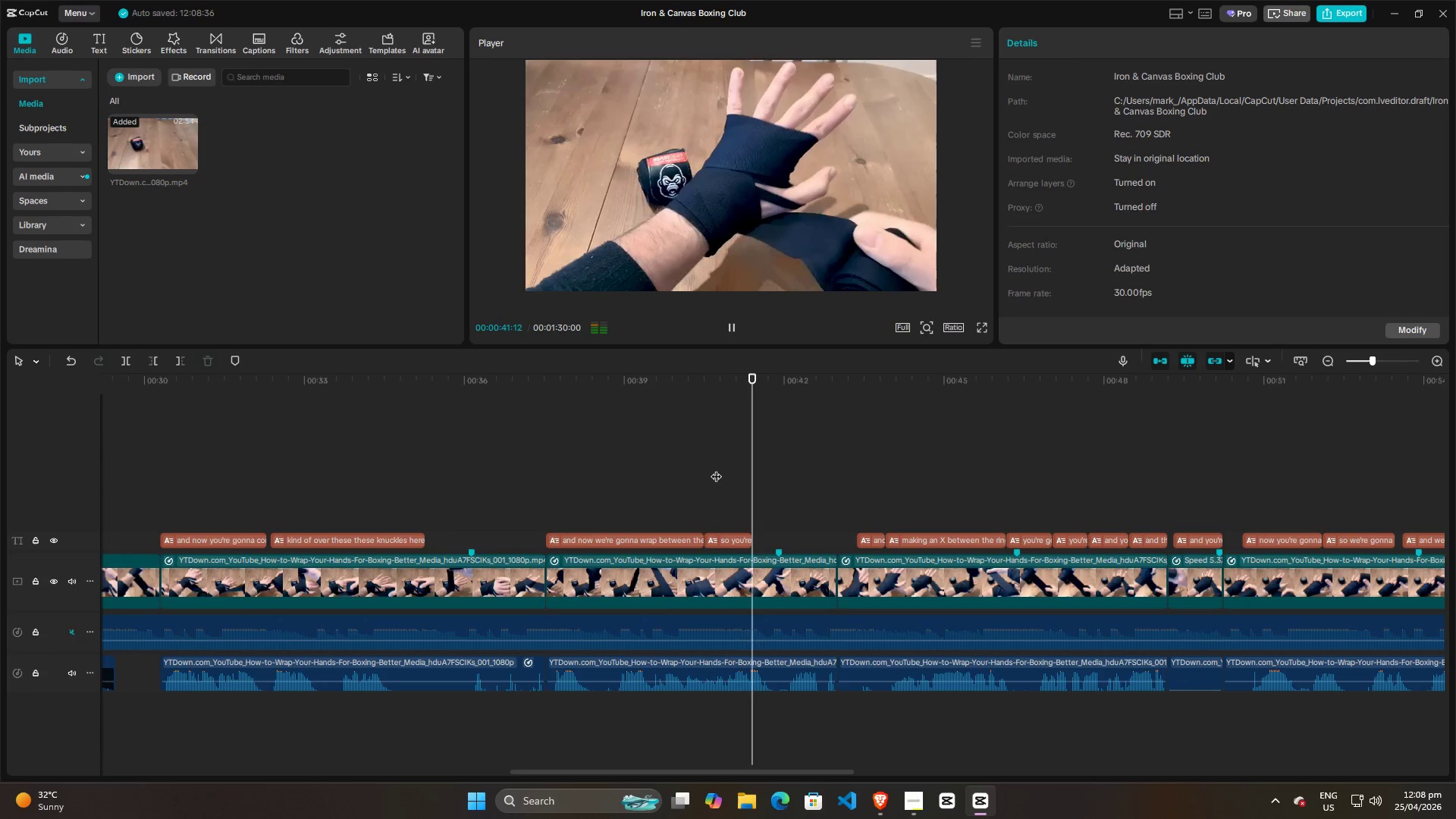 
key(Space)
 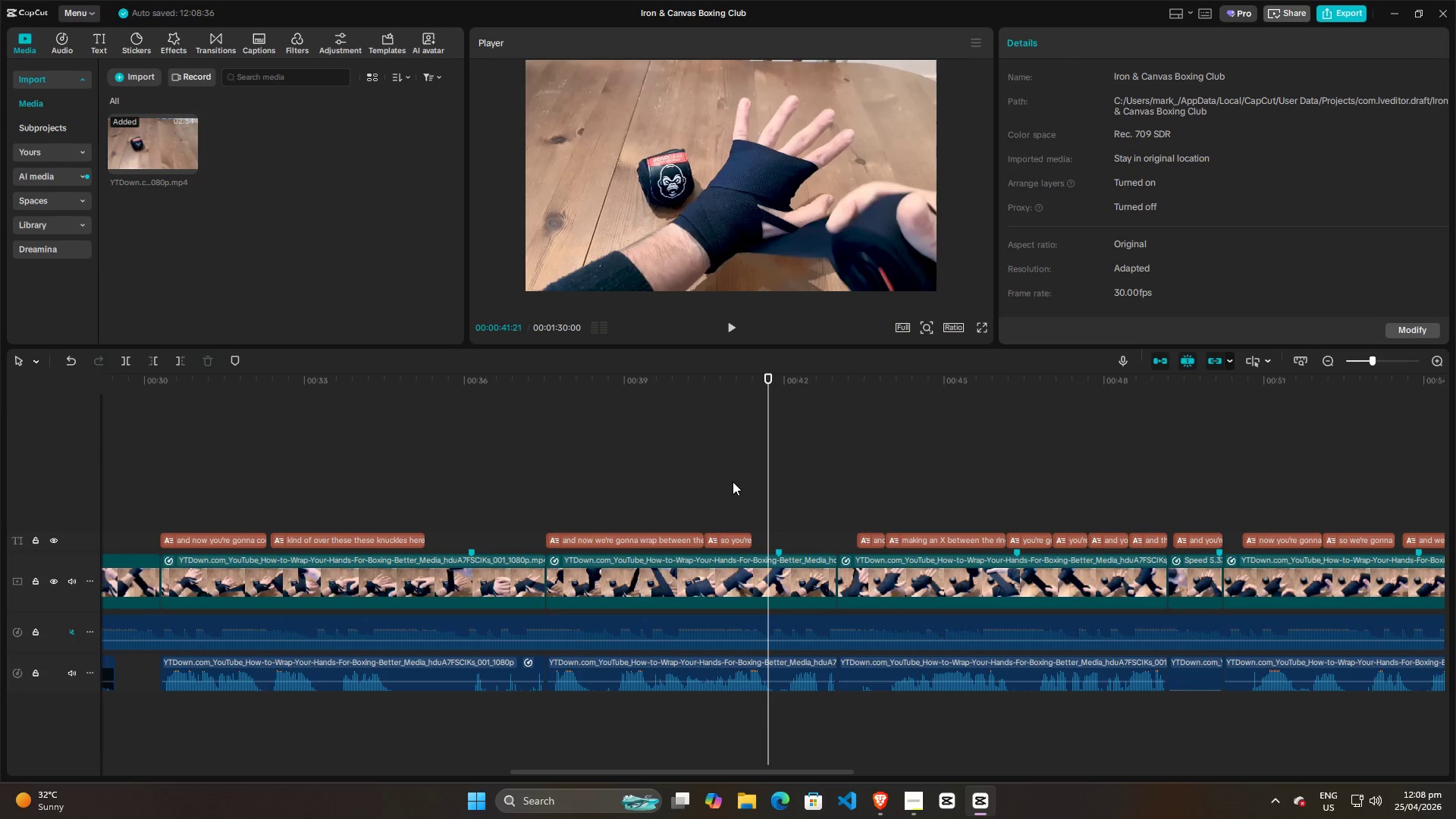 
left_click([733, 482])
 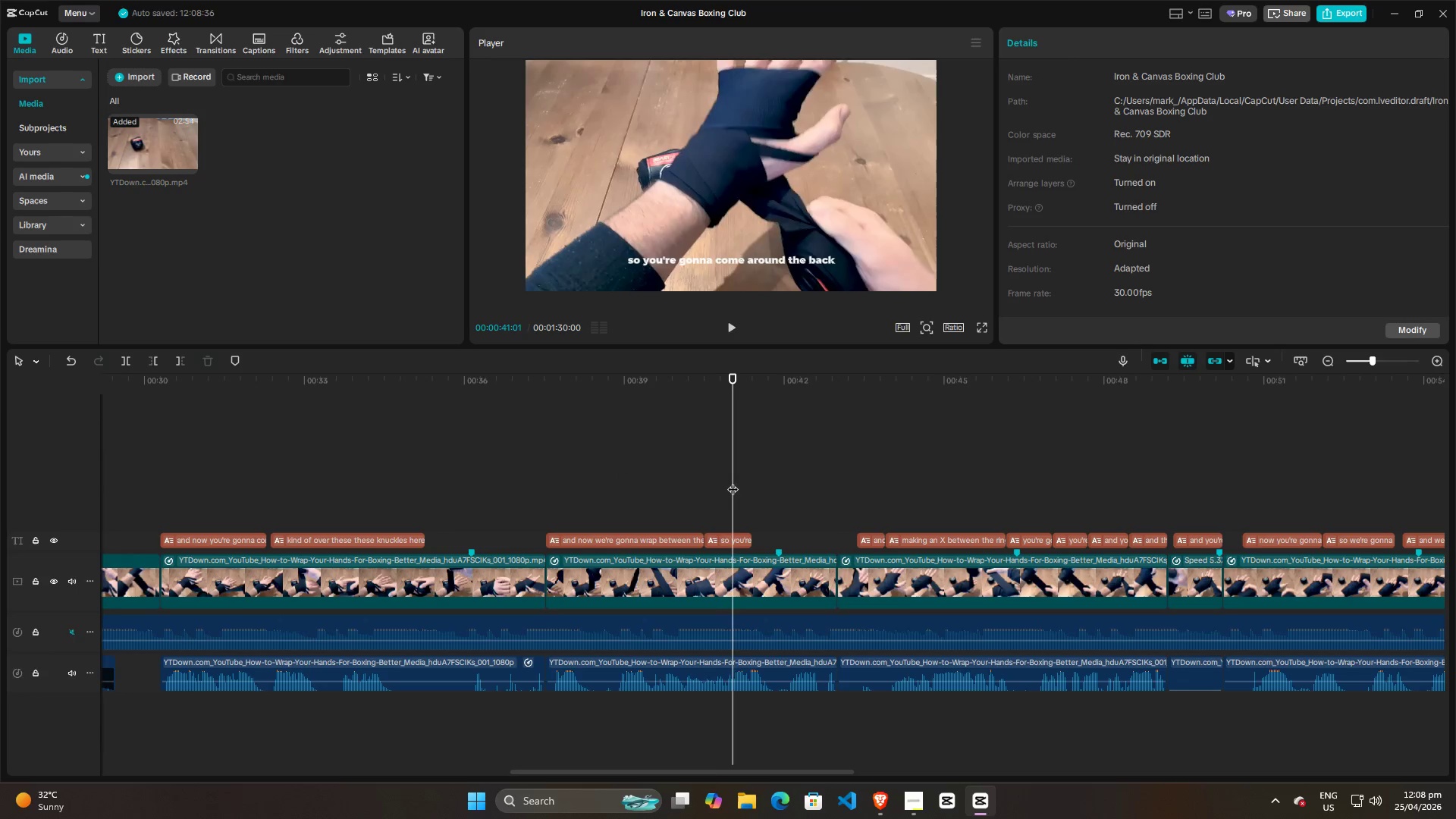 
key(Space)
 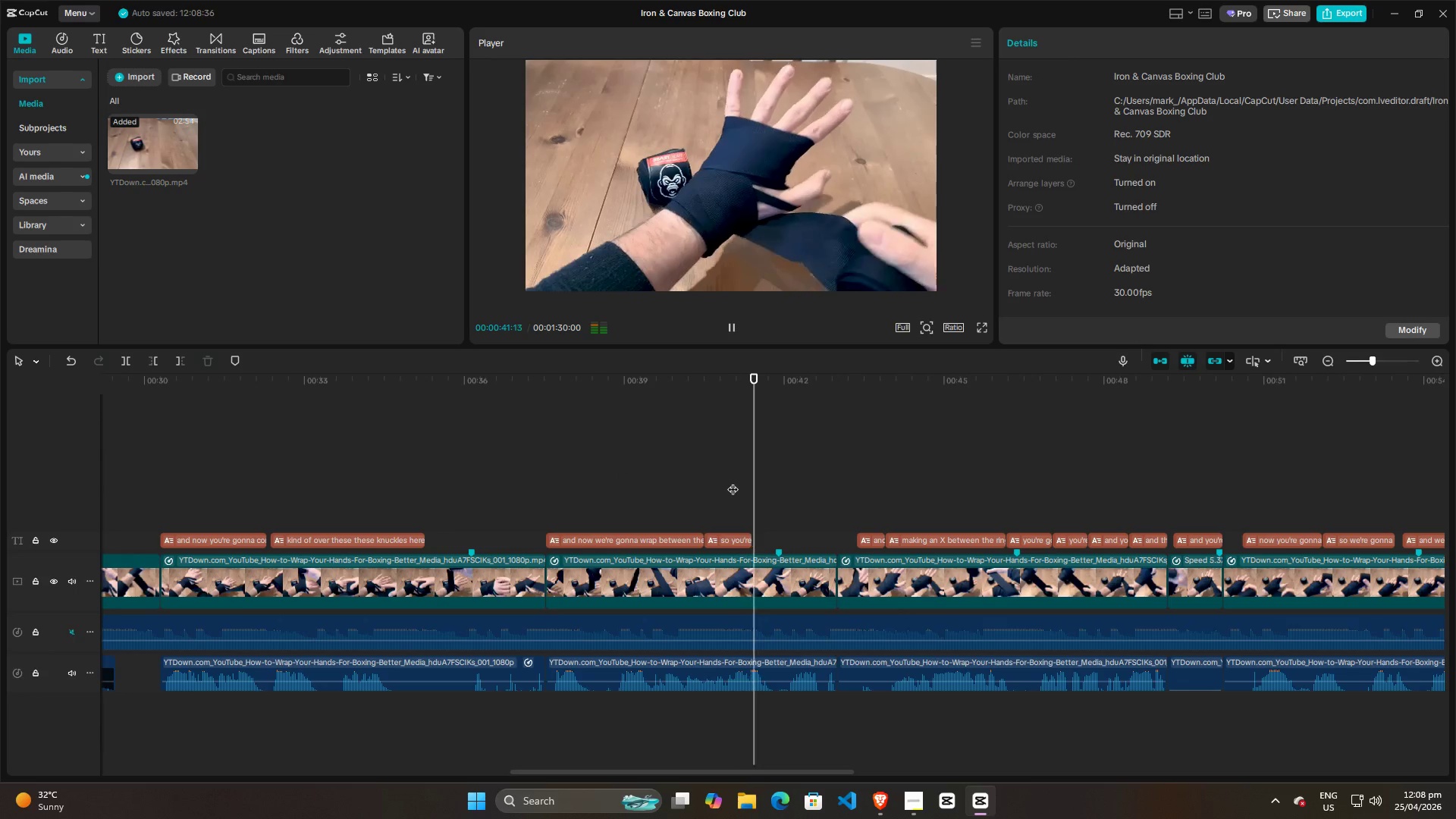 
key(Space)
 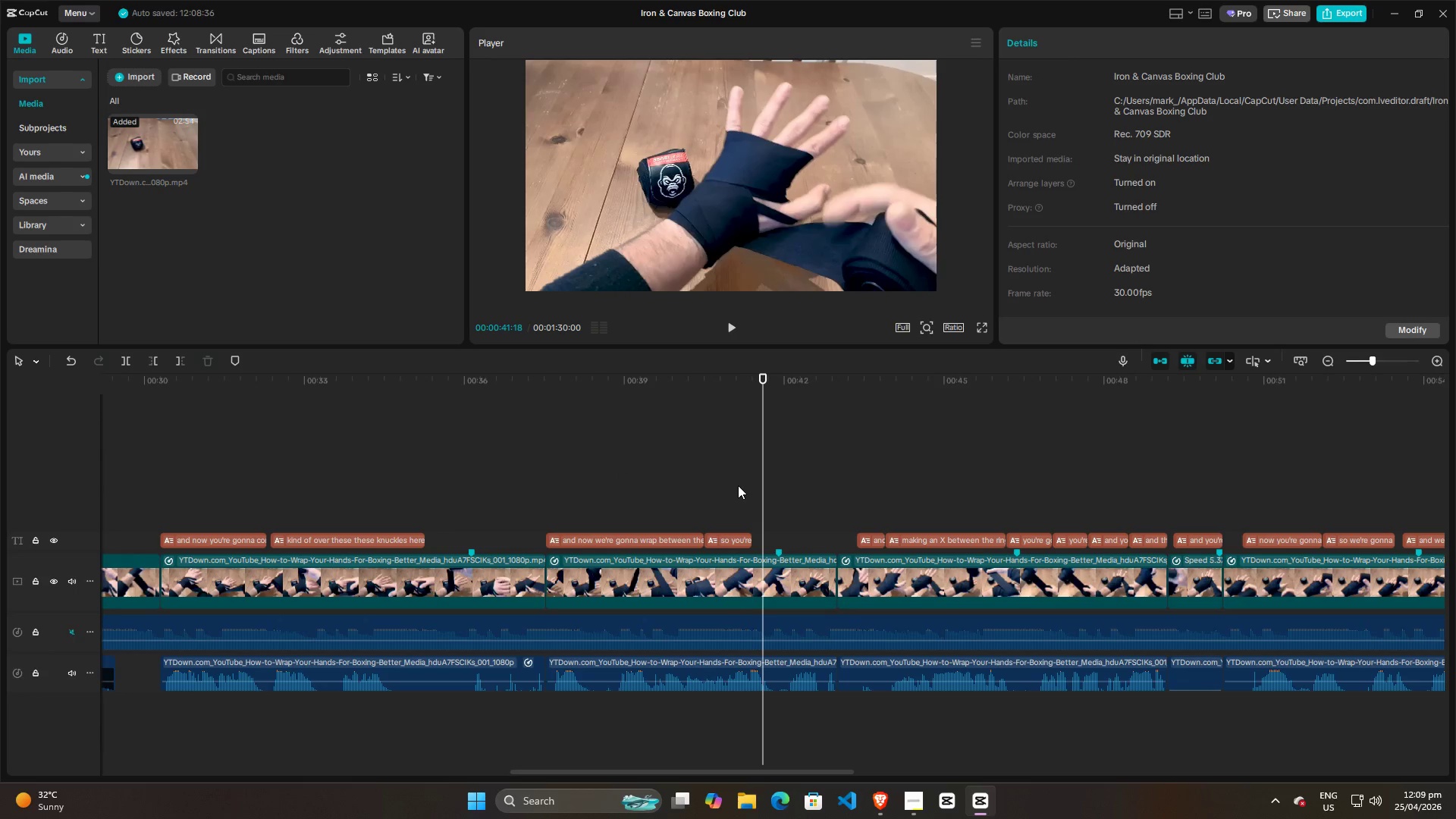 
key(Space)
 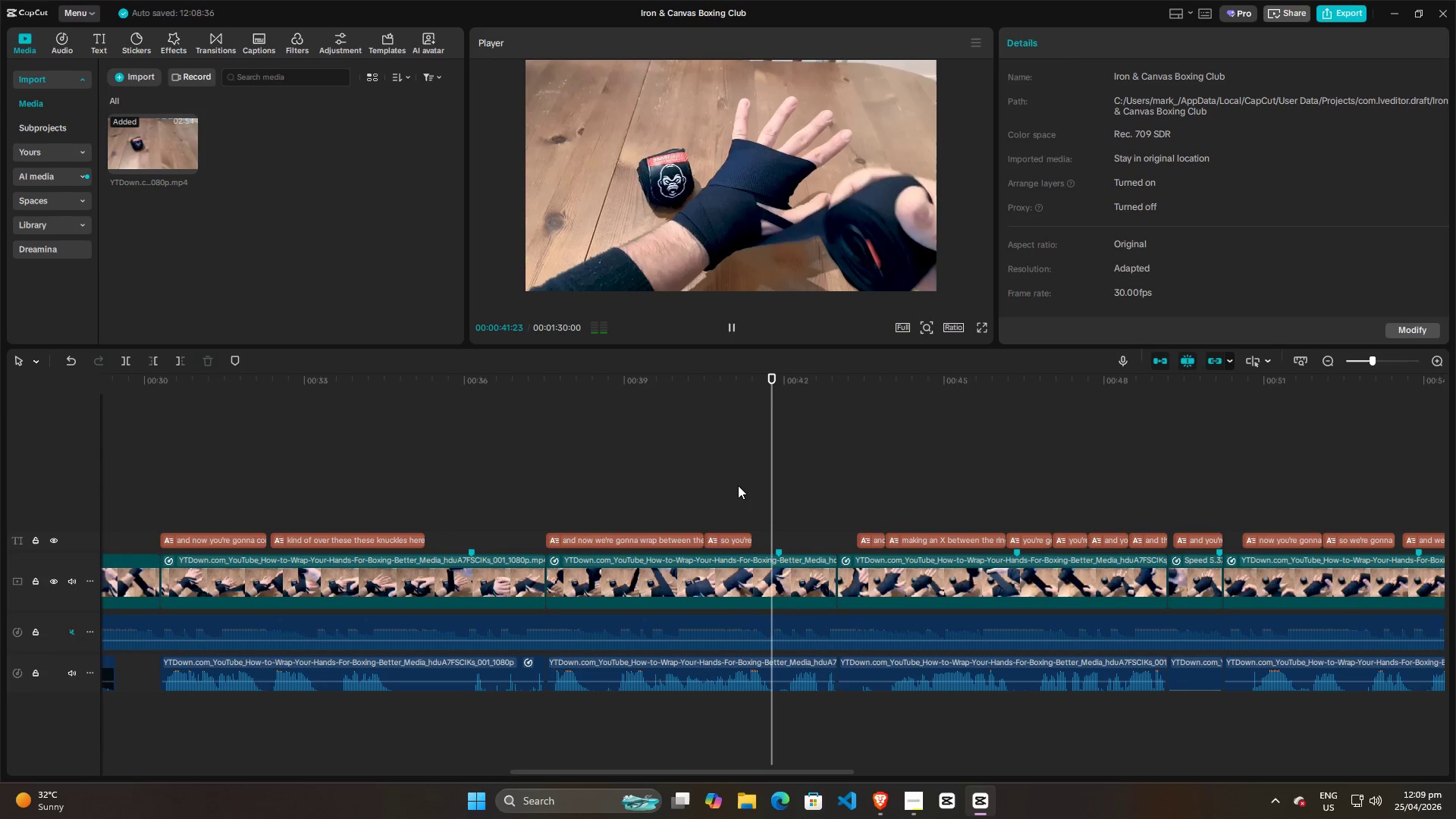 
key(Space)
 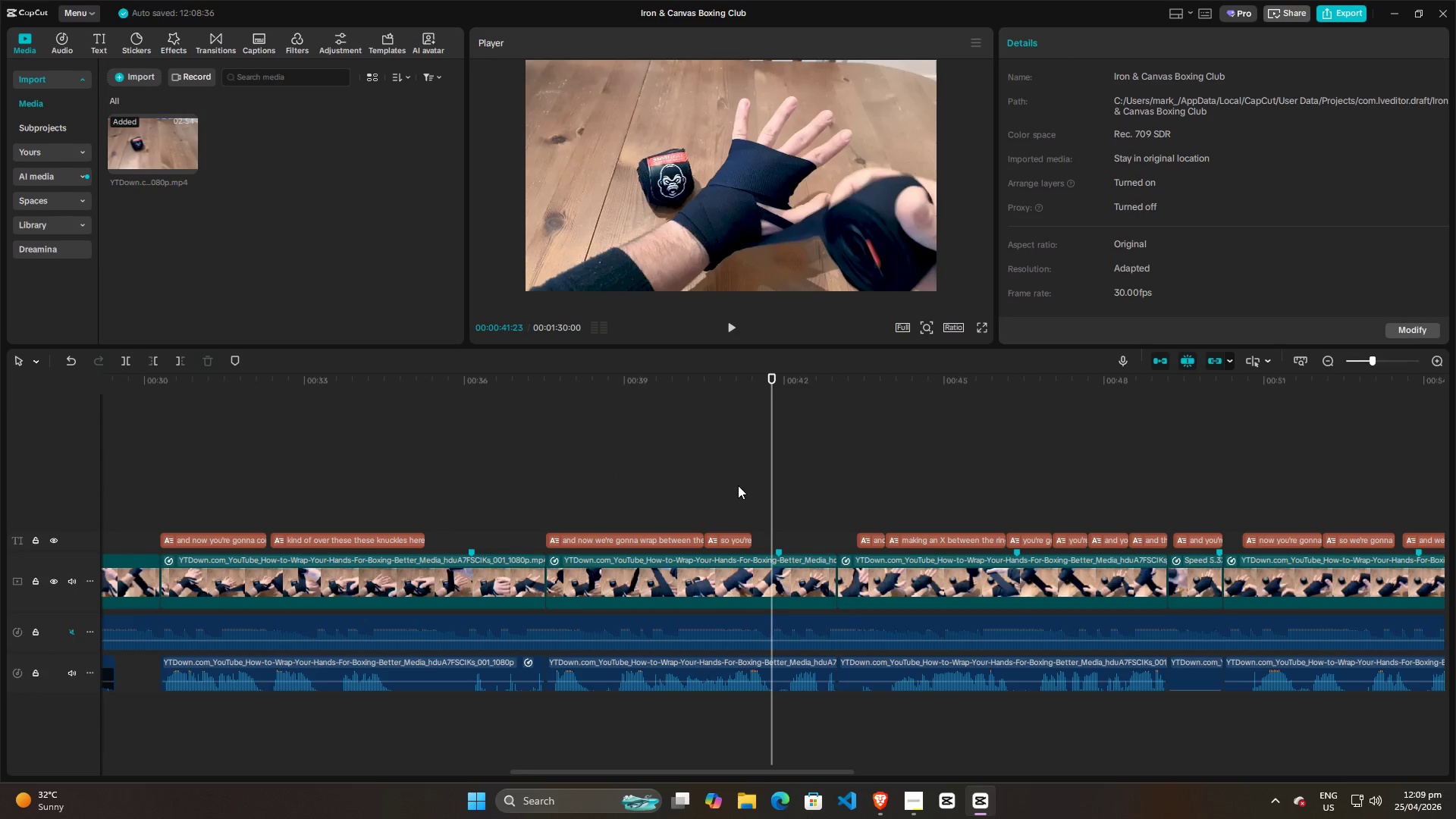 
hold_key(key=ControlLeft, duration=1.02)
 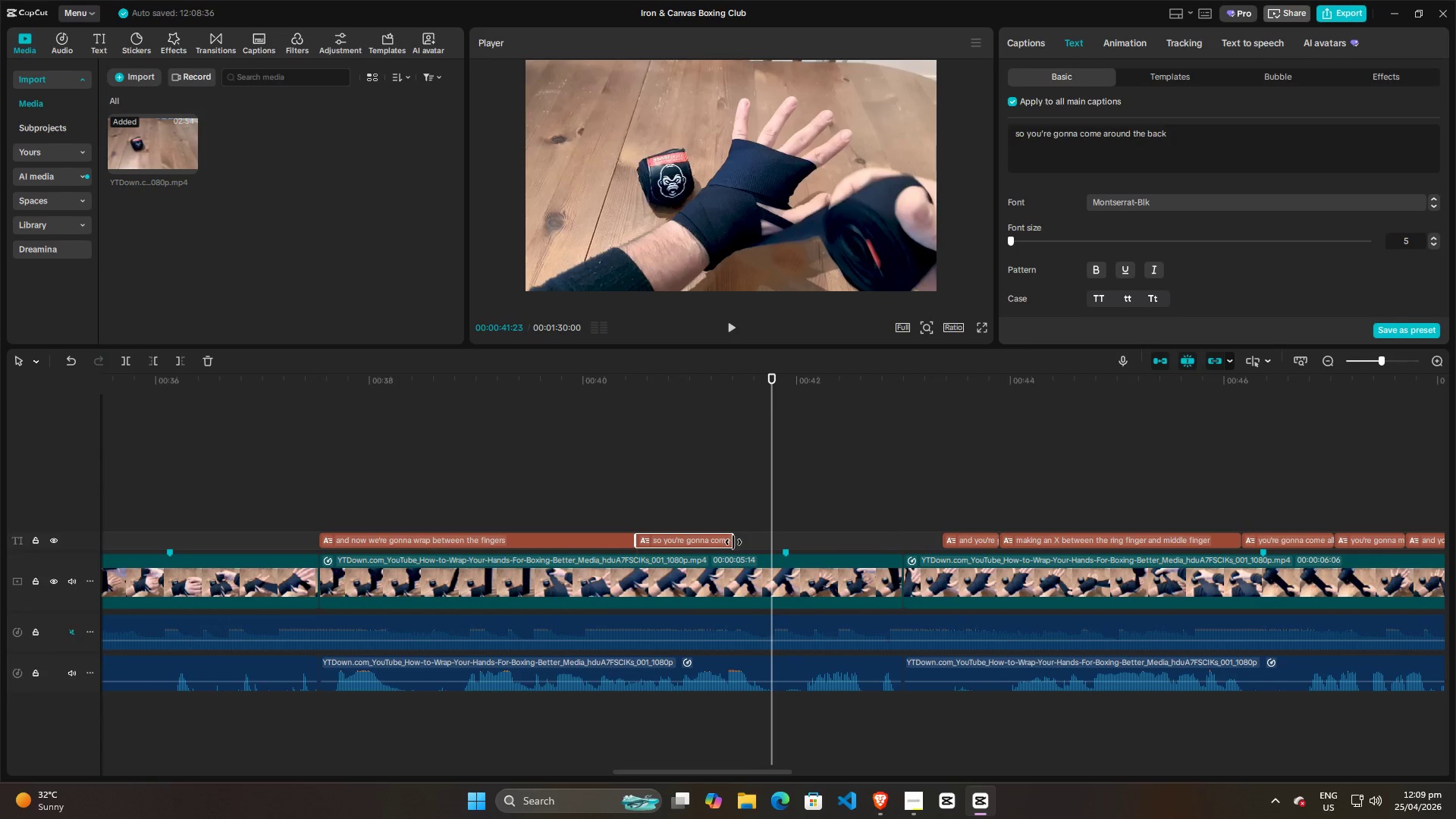 
left_click([724, 533])
 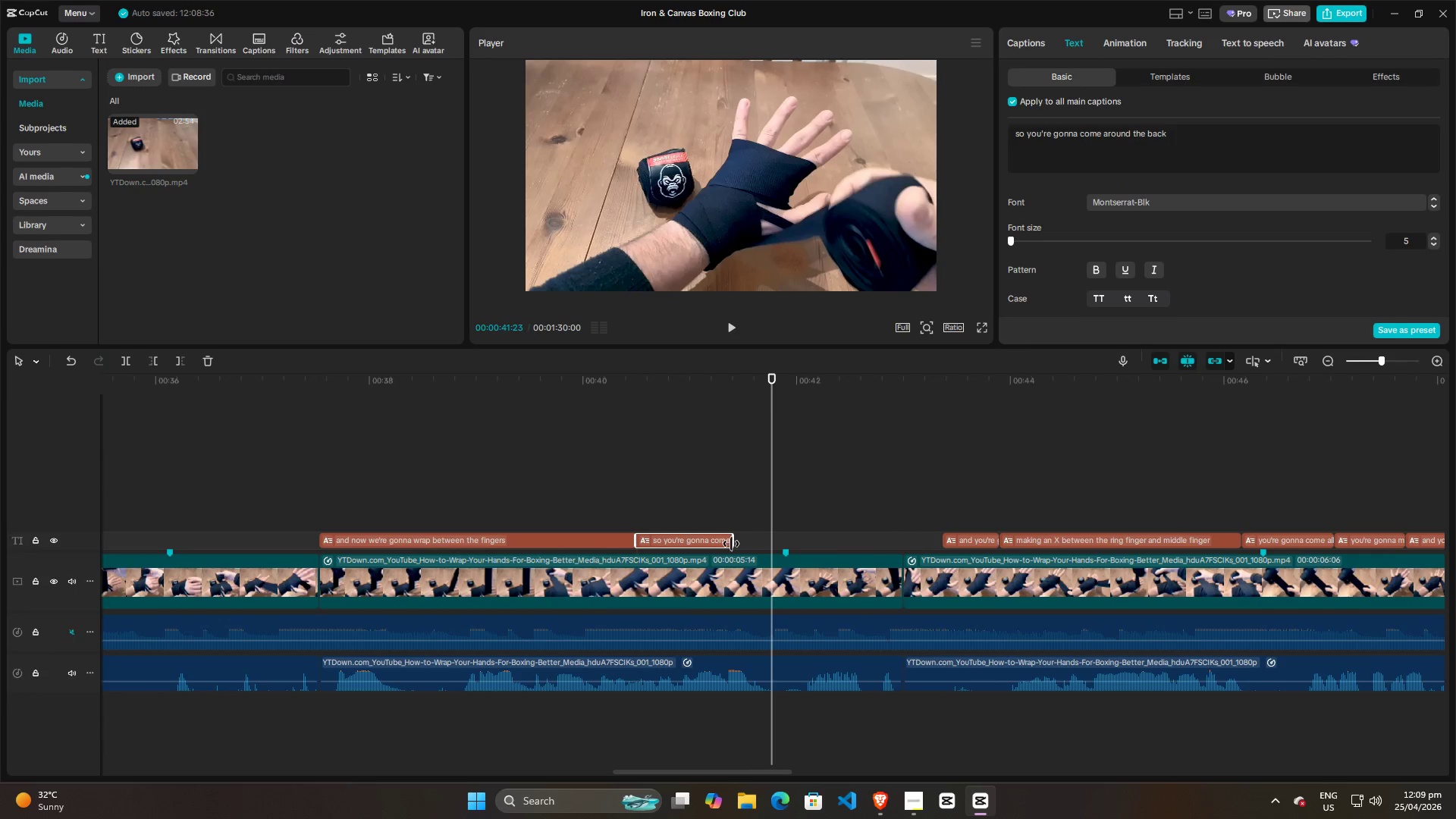 
scroll: coordinate [742, 487], scroll_direction: up, amount: 13.0
 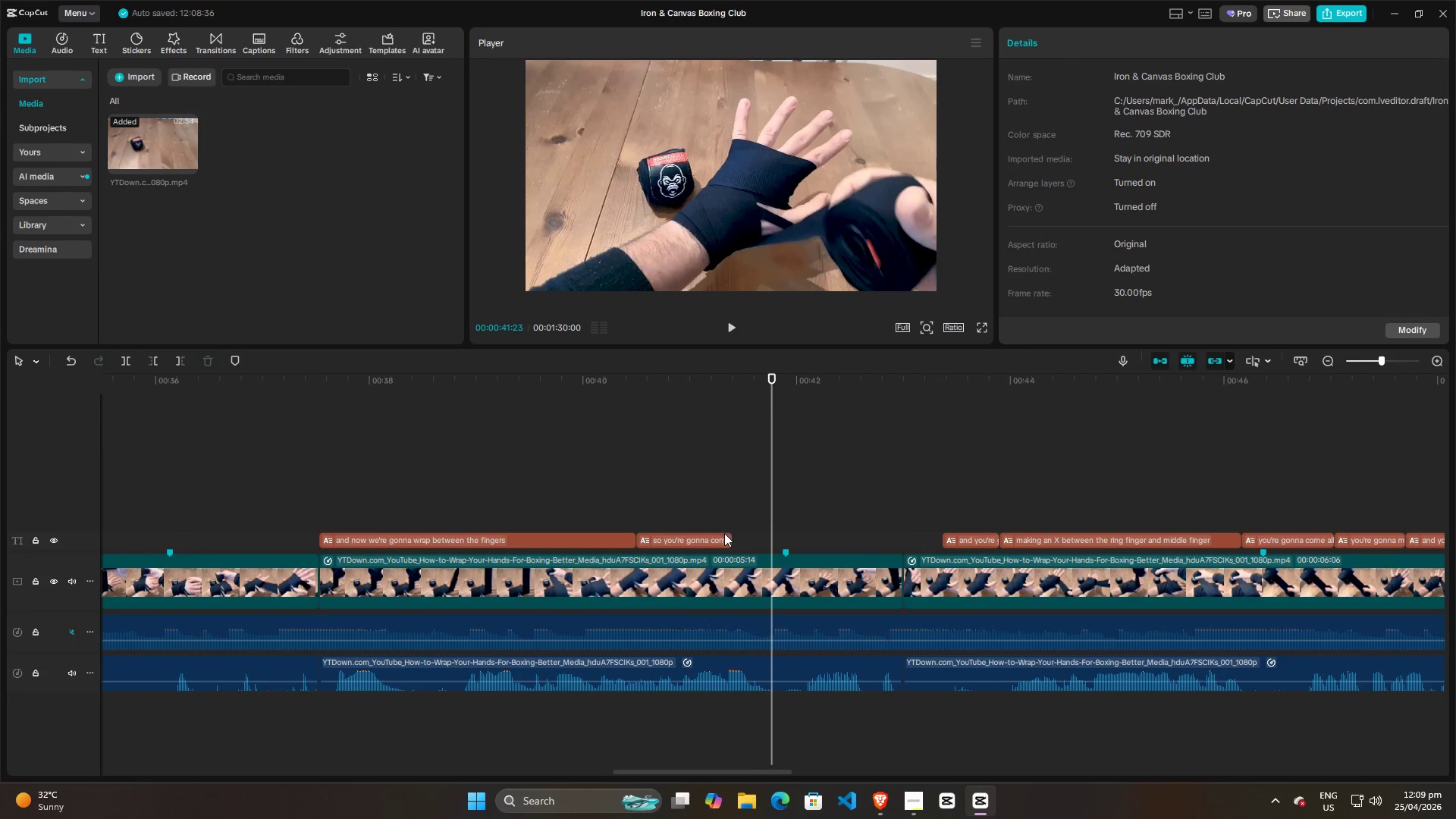 
left_click_drag(start_coordinate=[731, 544], to_coordinate=[773, 544])
 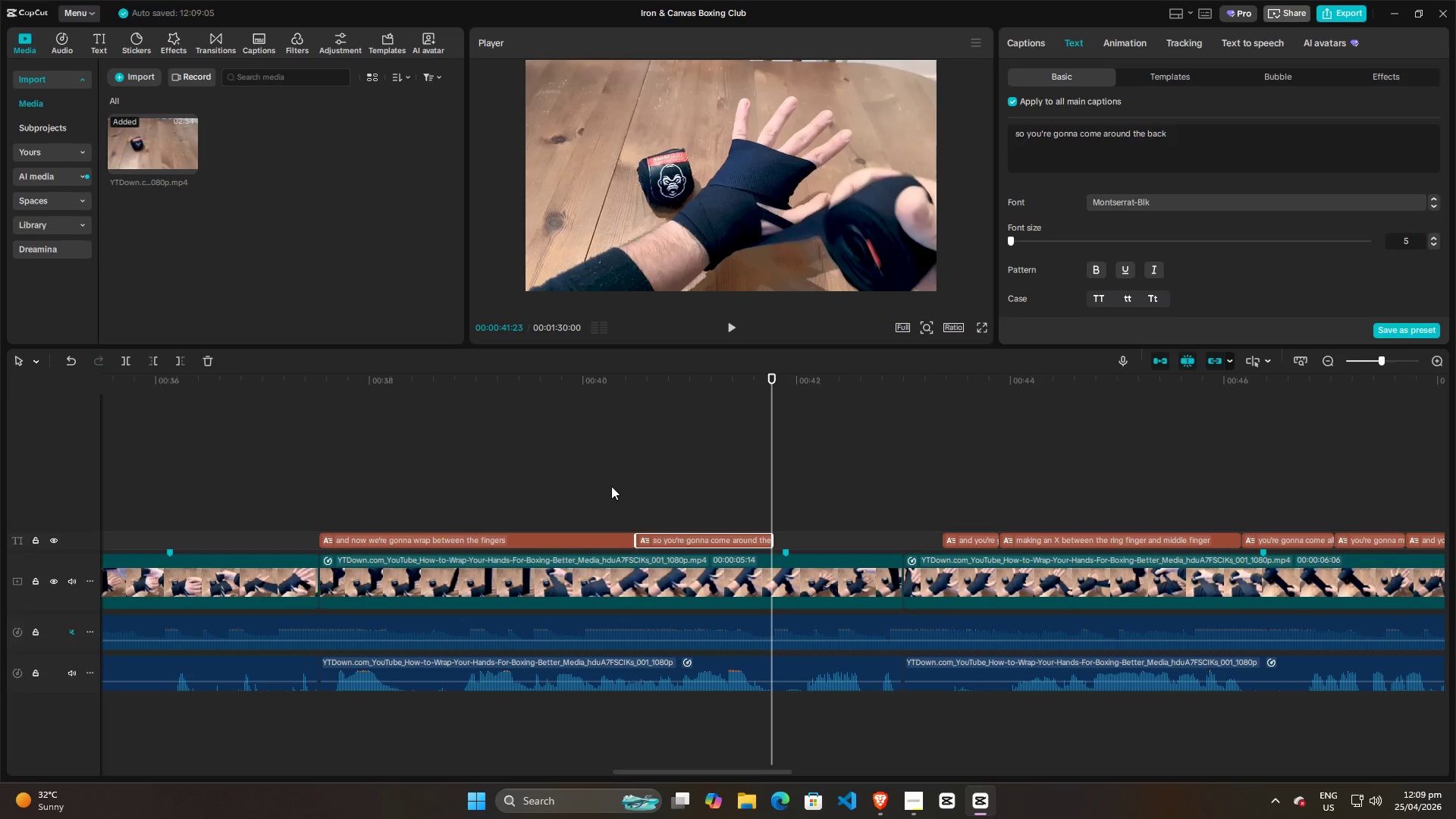 
left_click([611, 486])
 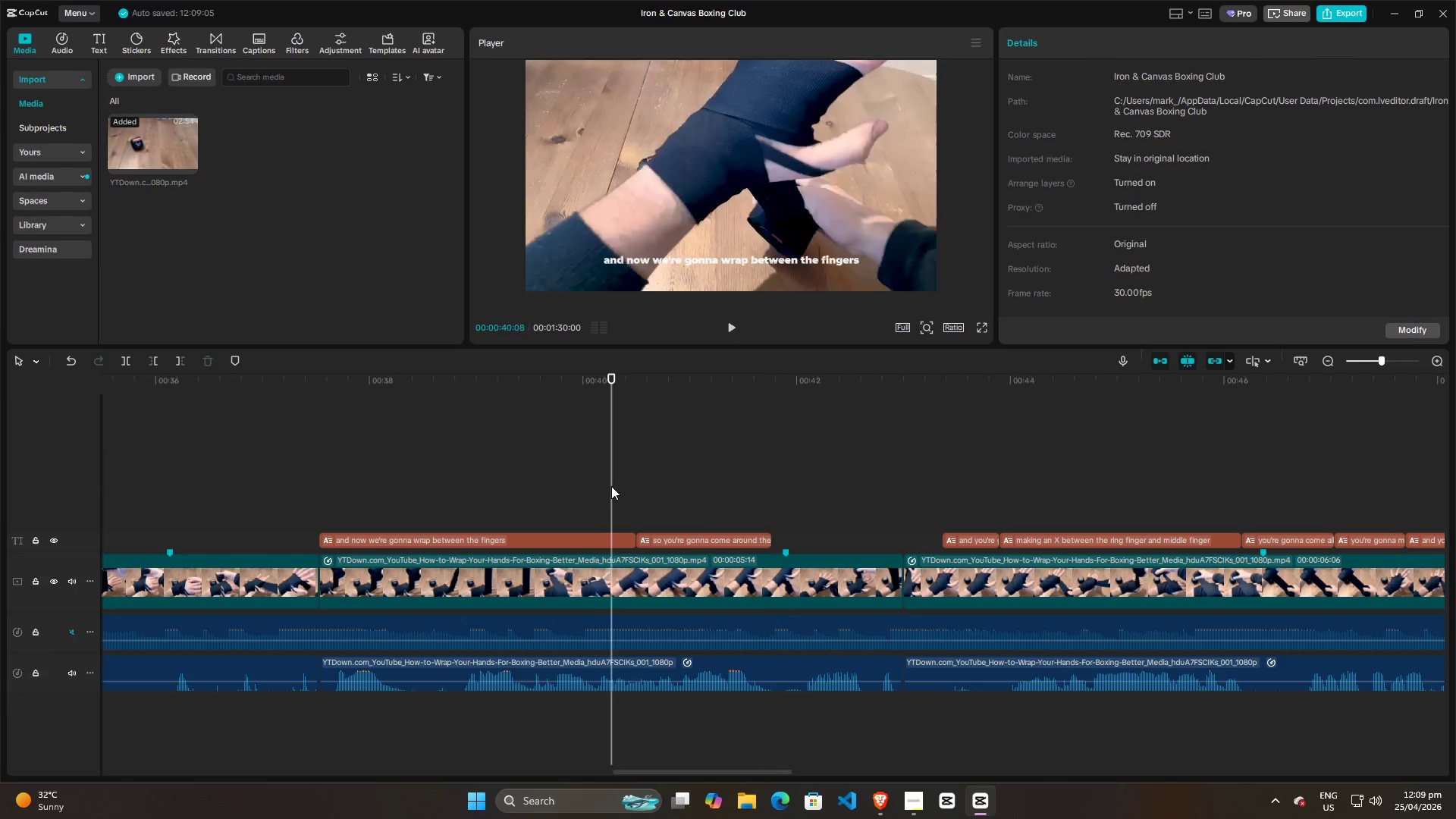 
key(Space)
 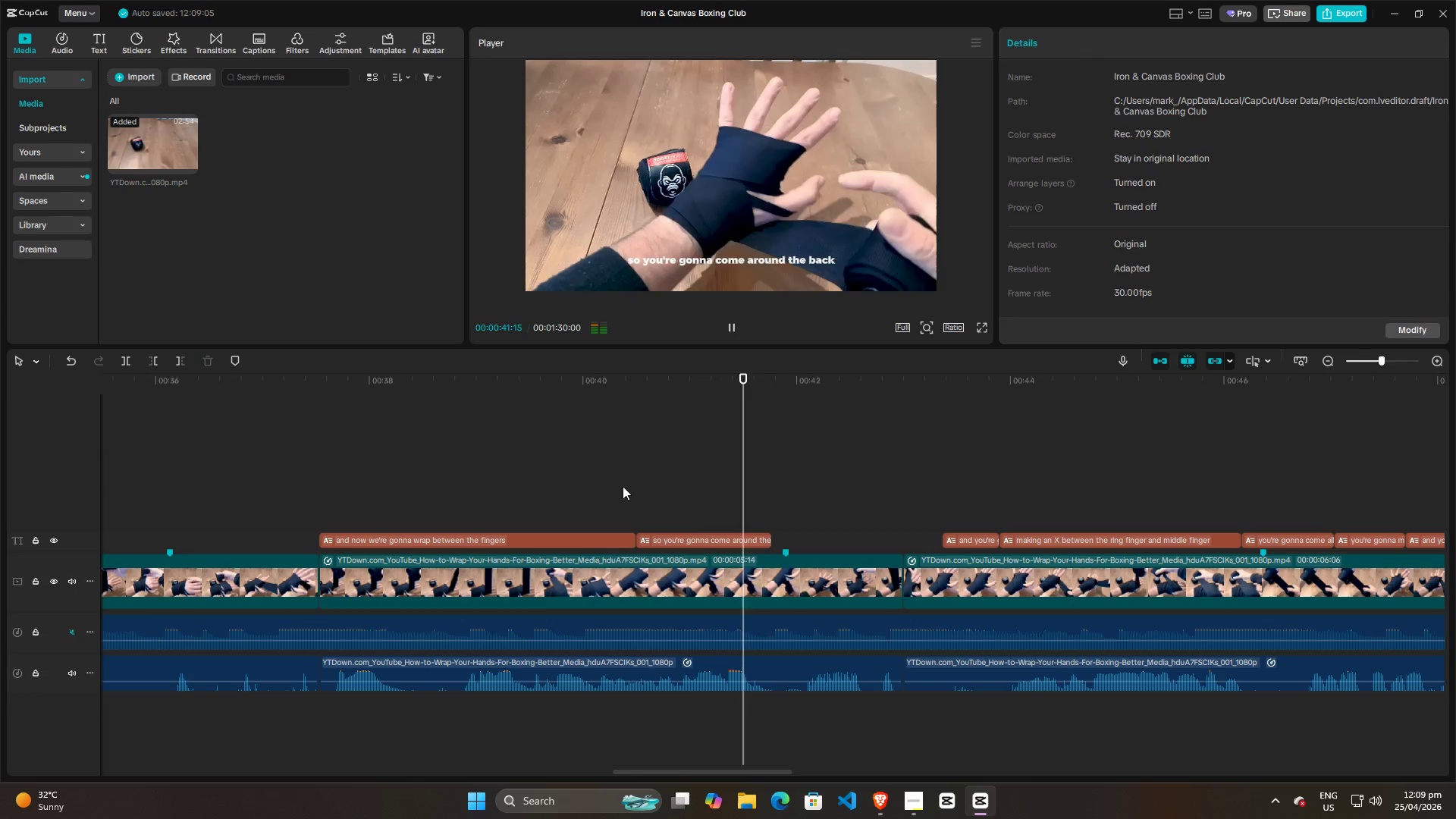 
hold_key(key=ControlLeft, duration=0.7)
 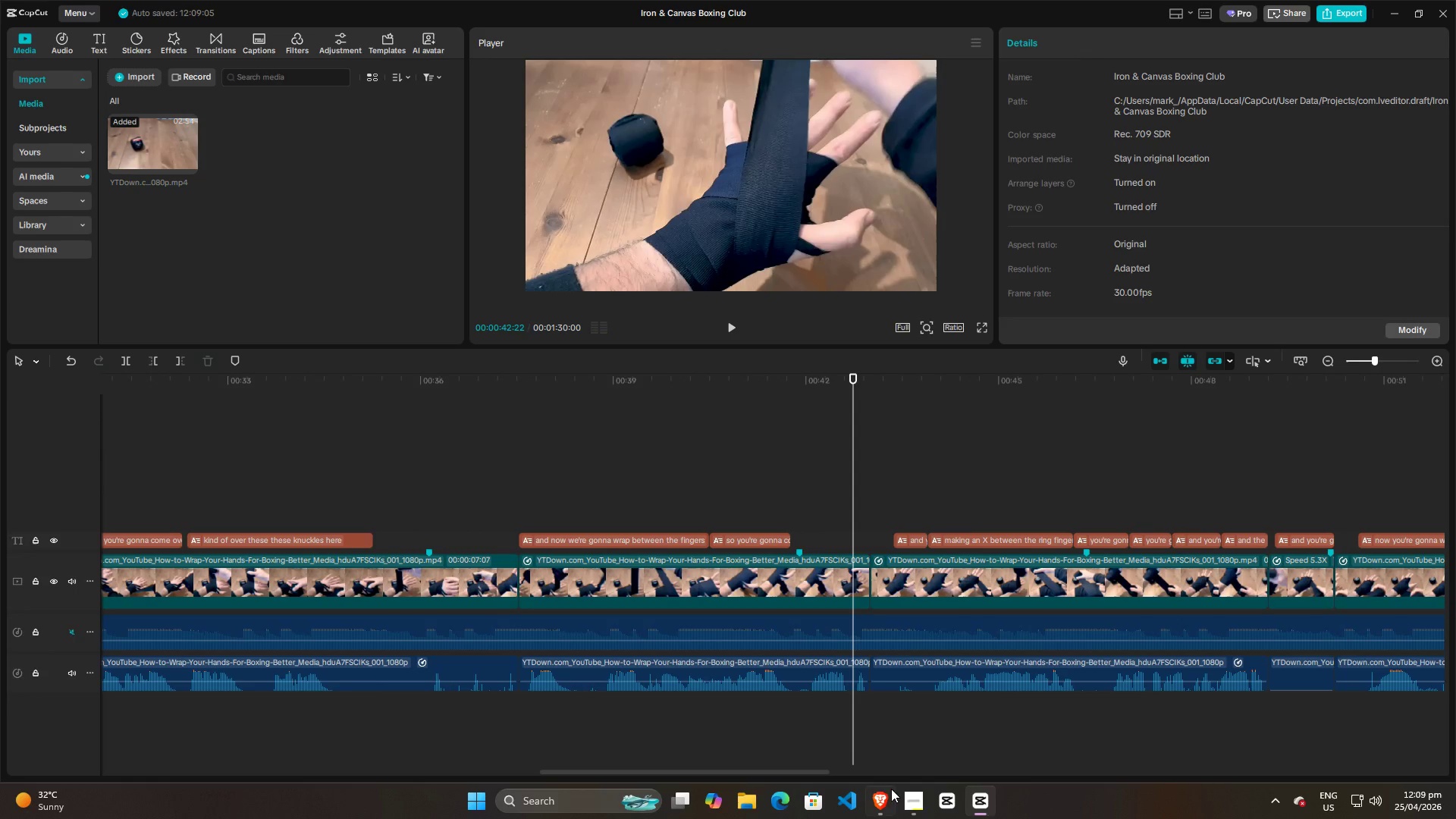 
key(Space)
 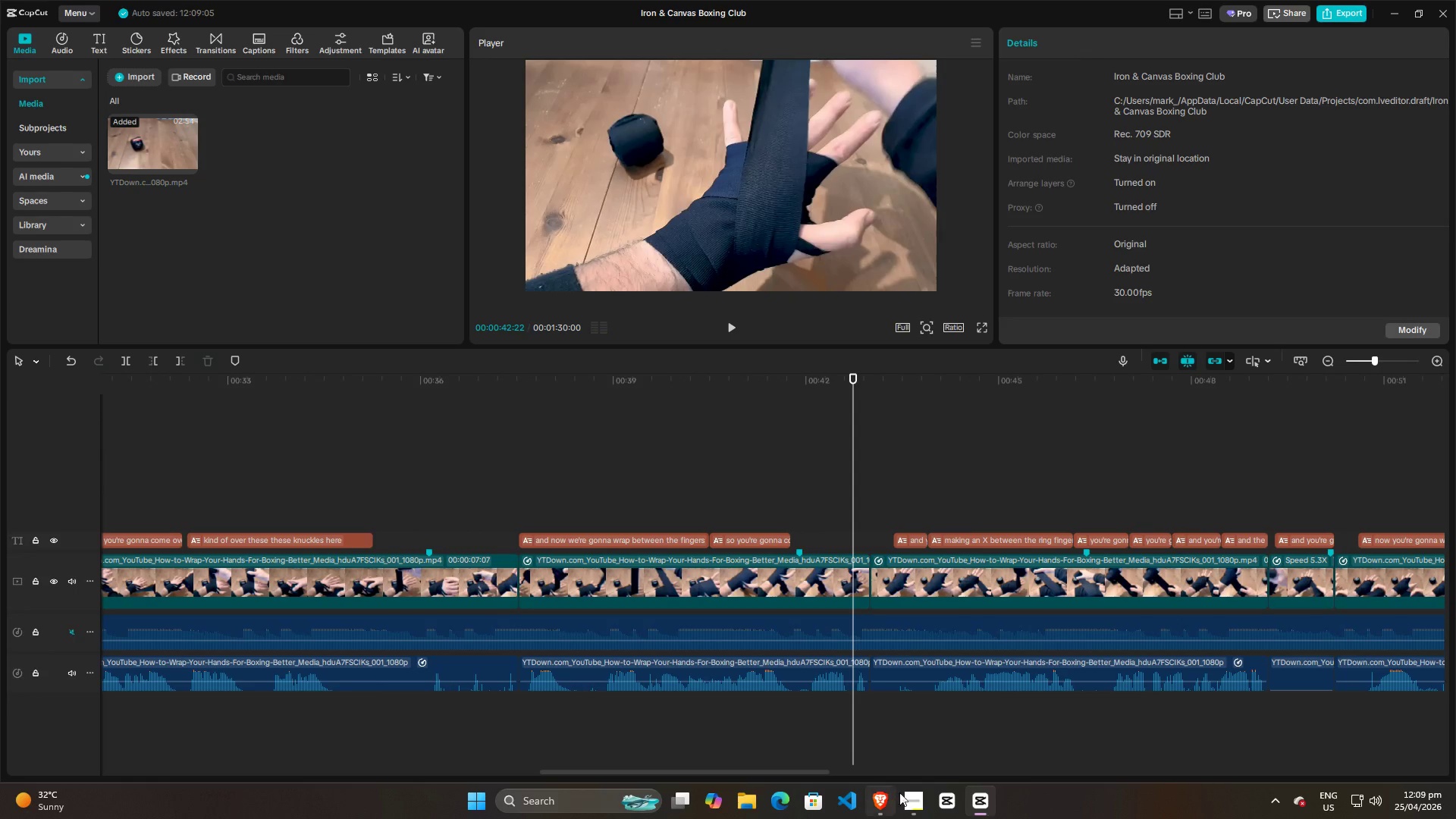 
scroll: coordinate [815, 500], scroll_direction: down, amount: 10.0
 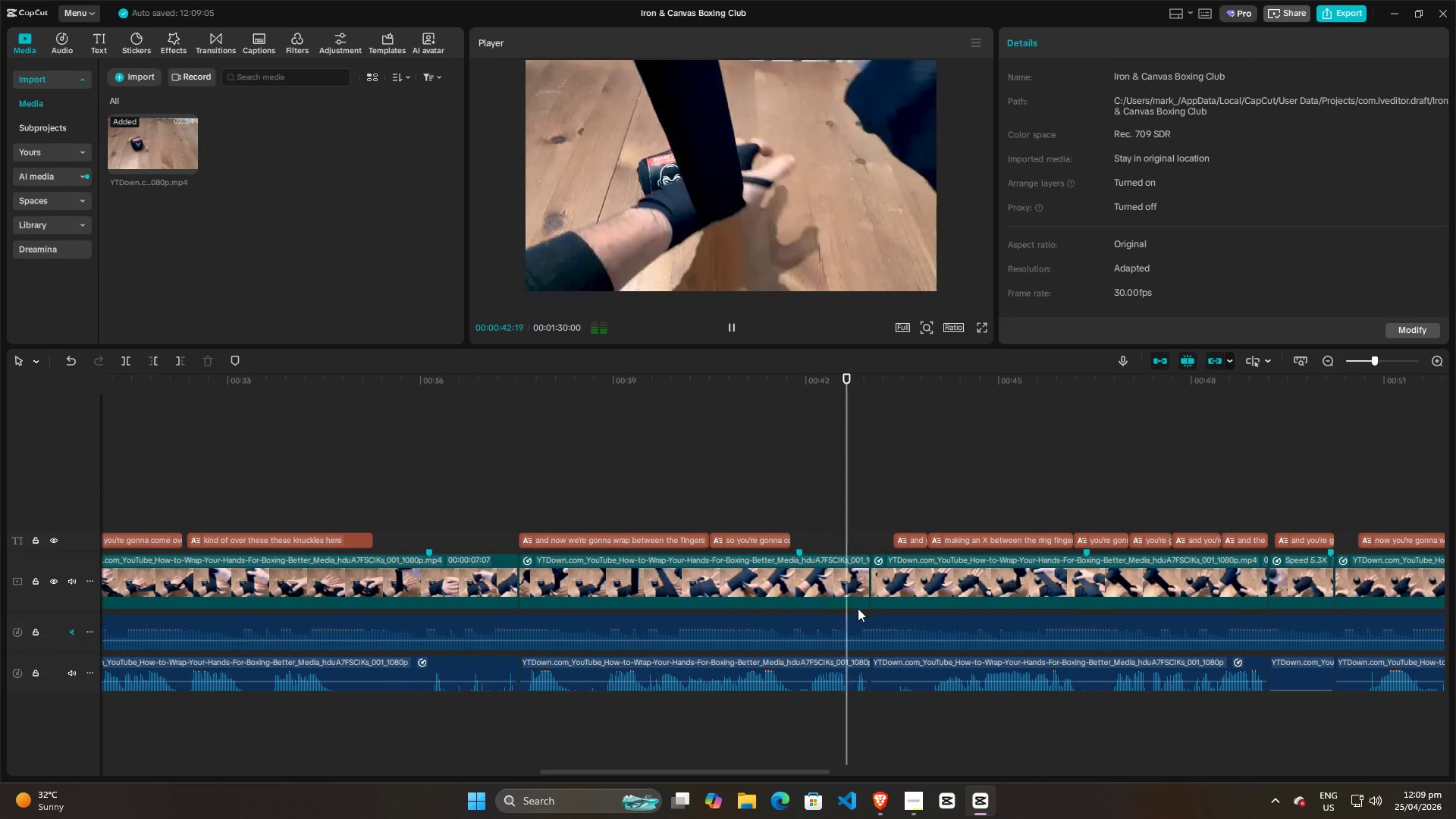 
left_click([909, 805])